 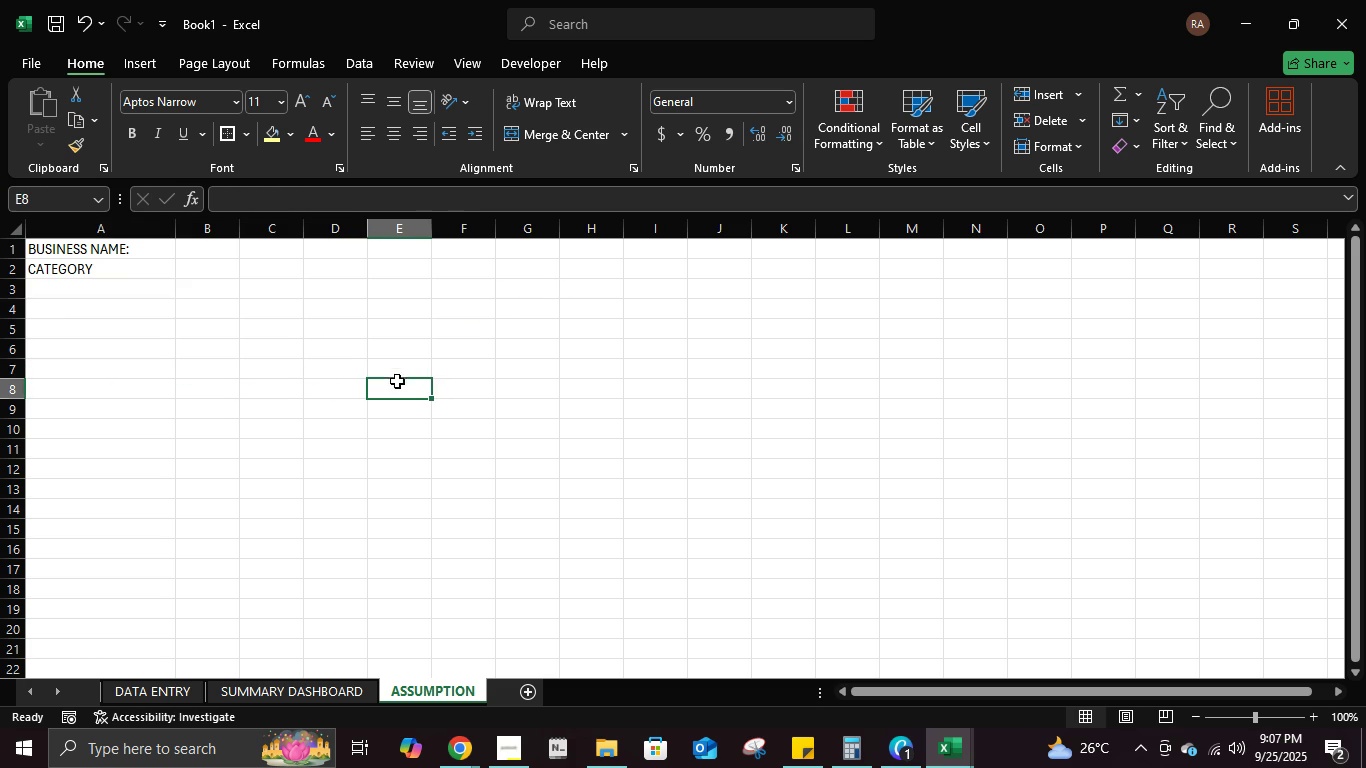 
double_click([91, 272])
 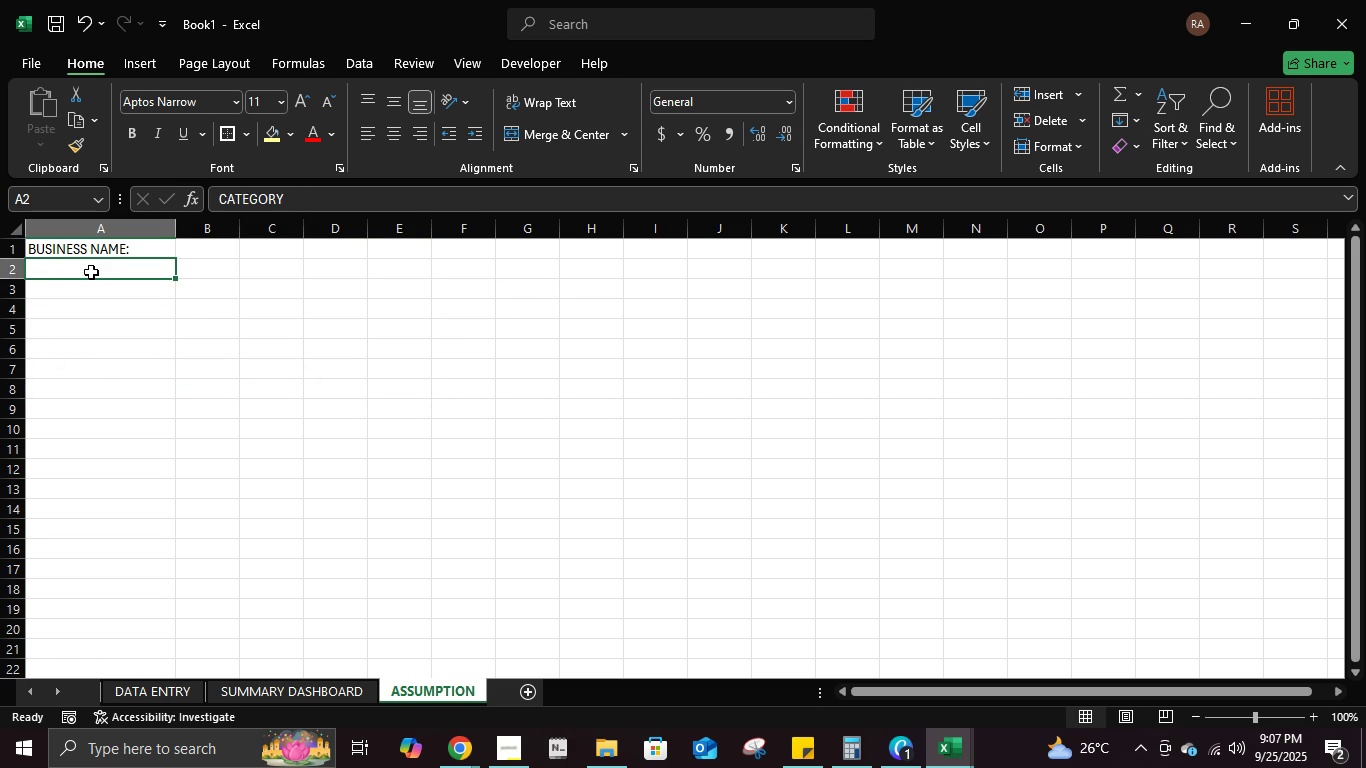 
key(Delete)
 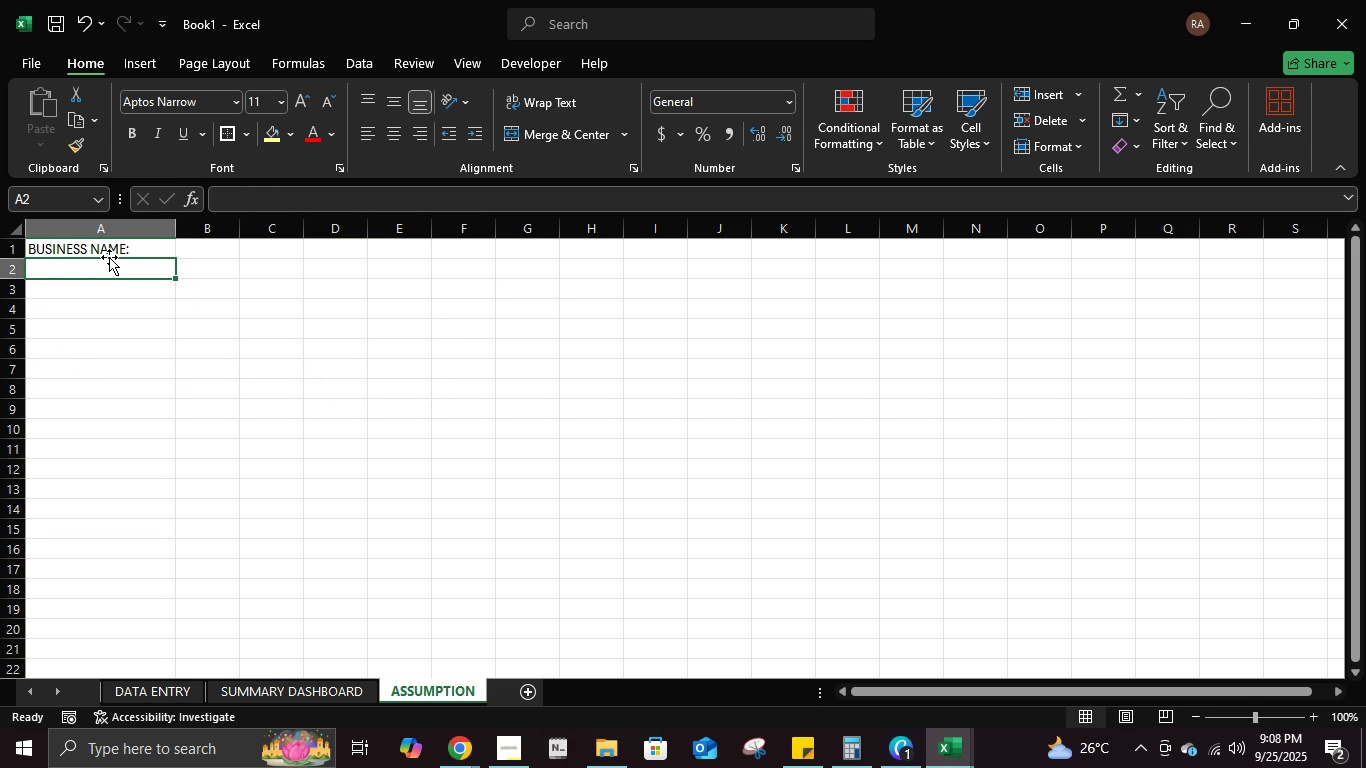 
wait(10.37)
 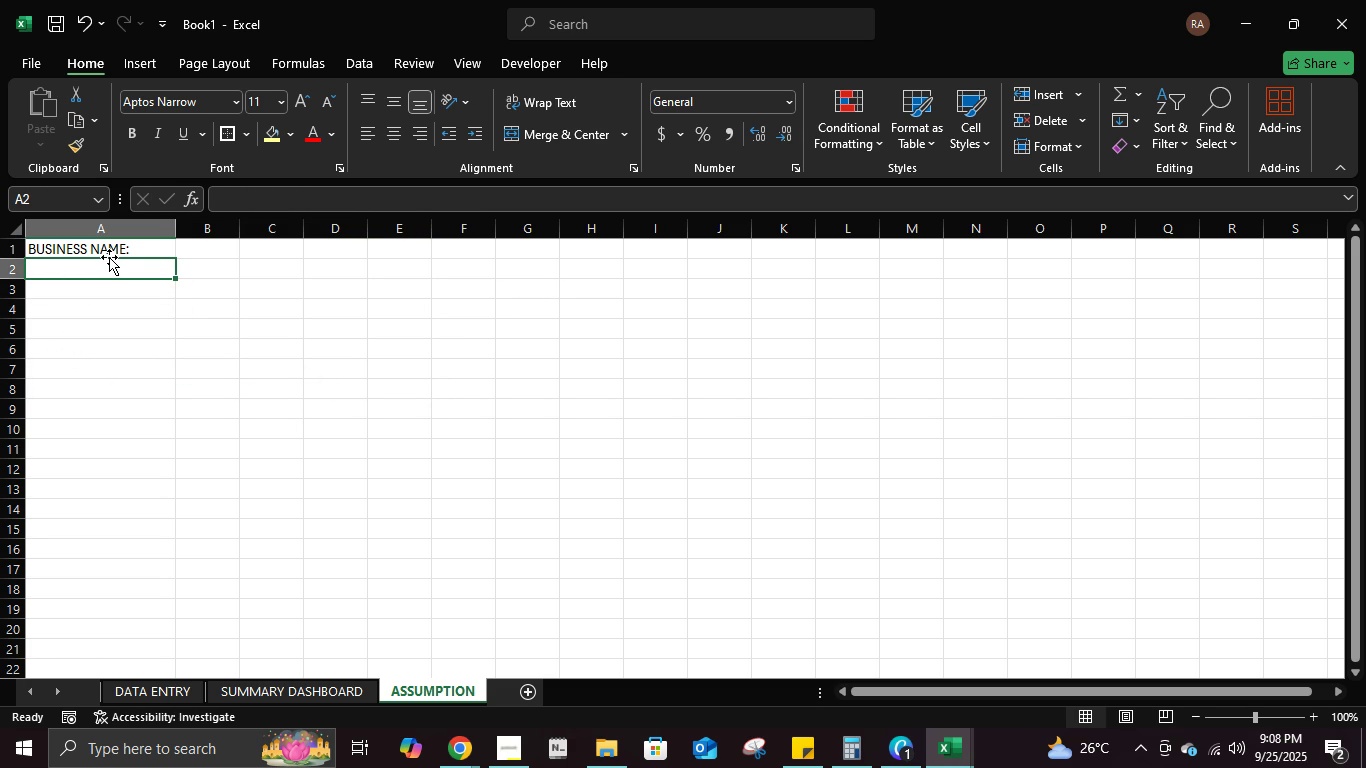 
left_click([513, 756])